 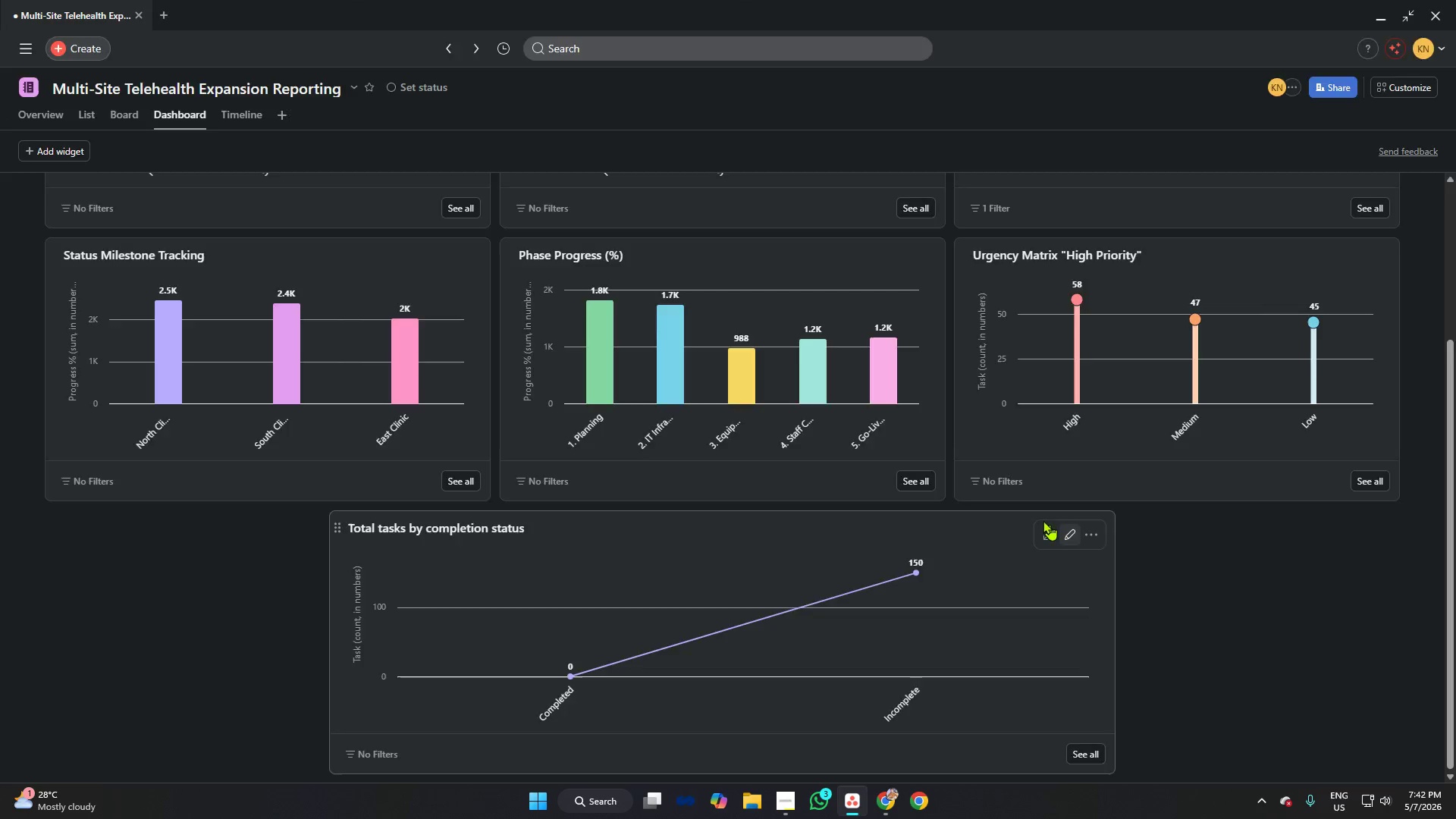 
left_click([513, 174])
 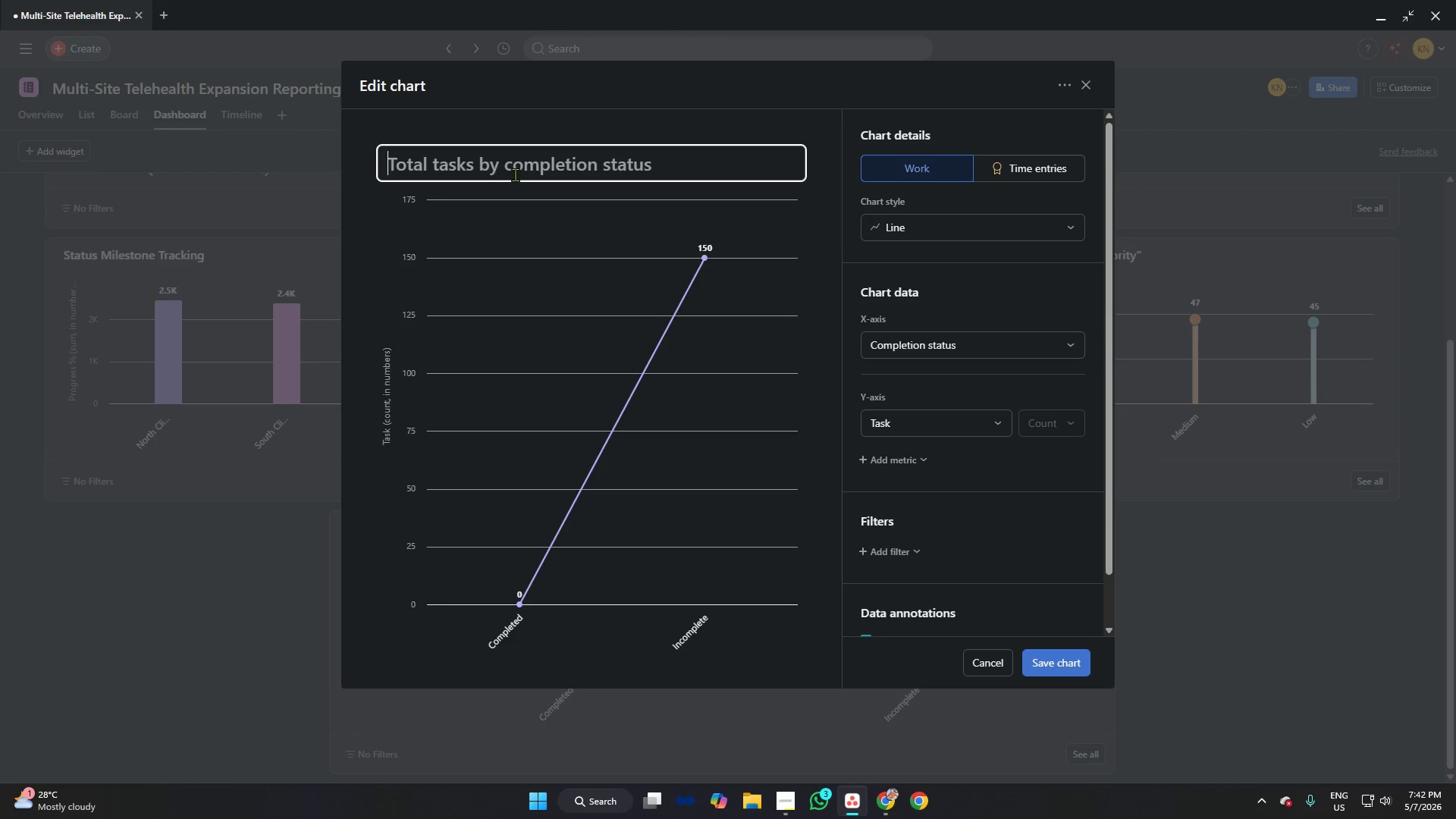 
key(Control+V)
 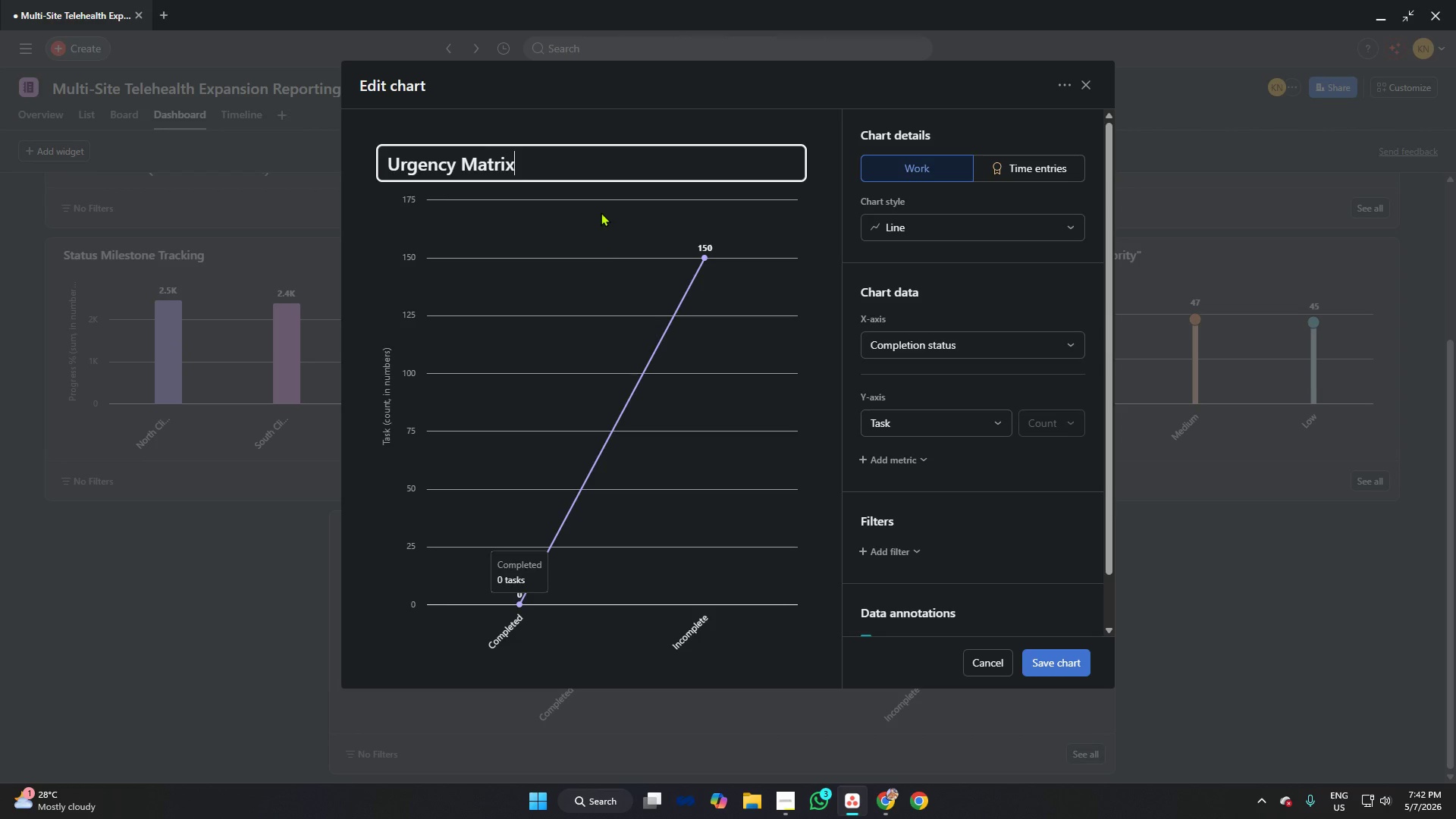 
key(Space)
 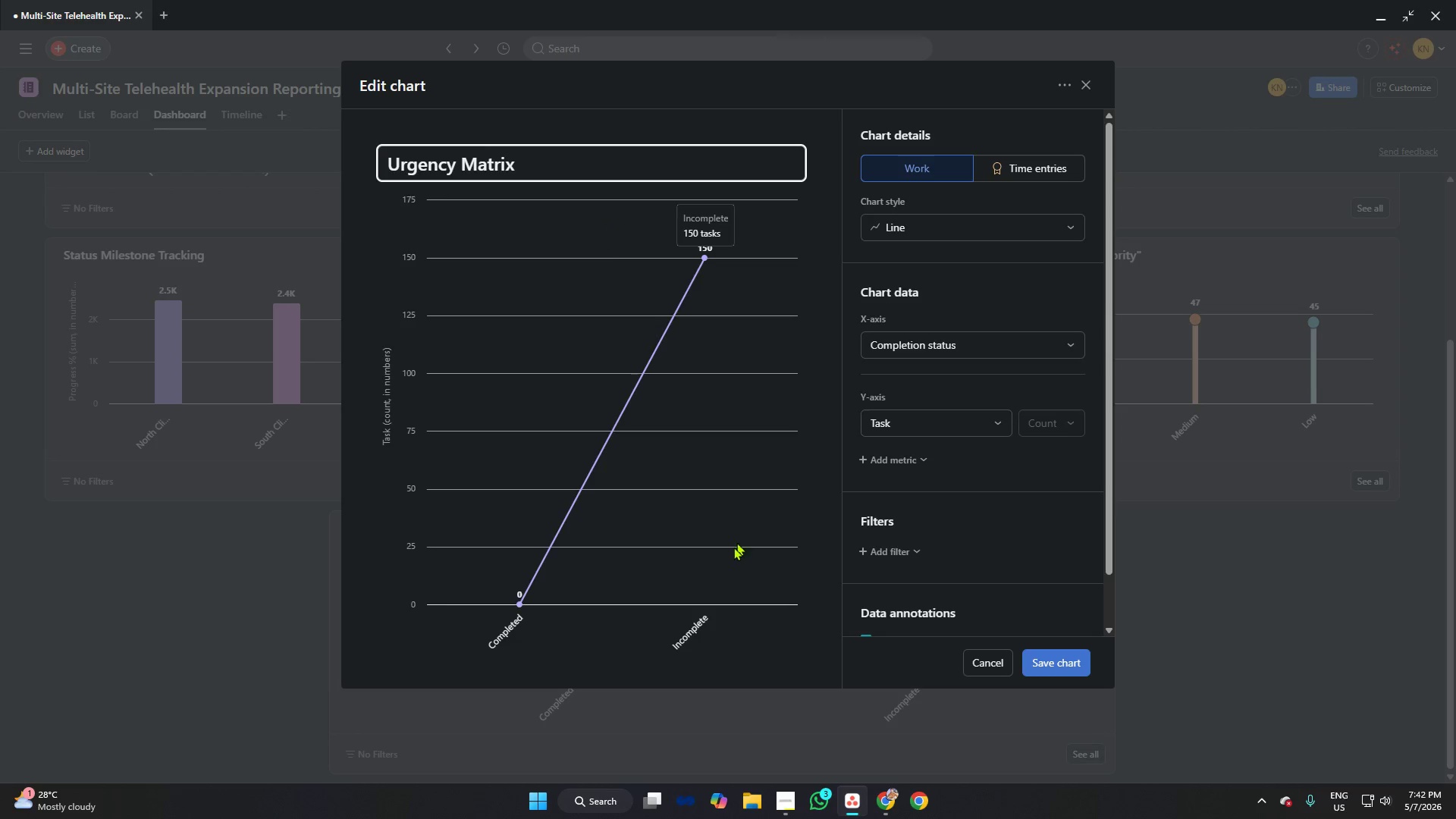 
left_click([790, 789])